 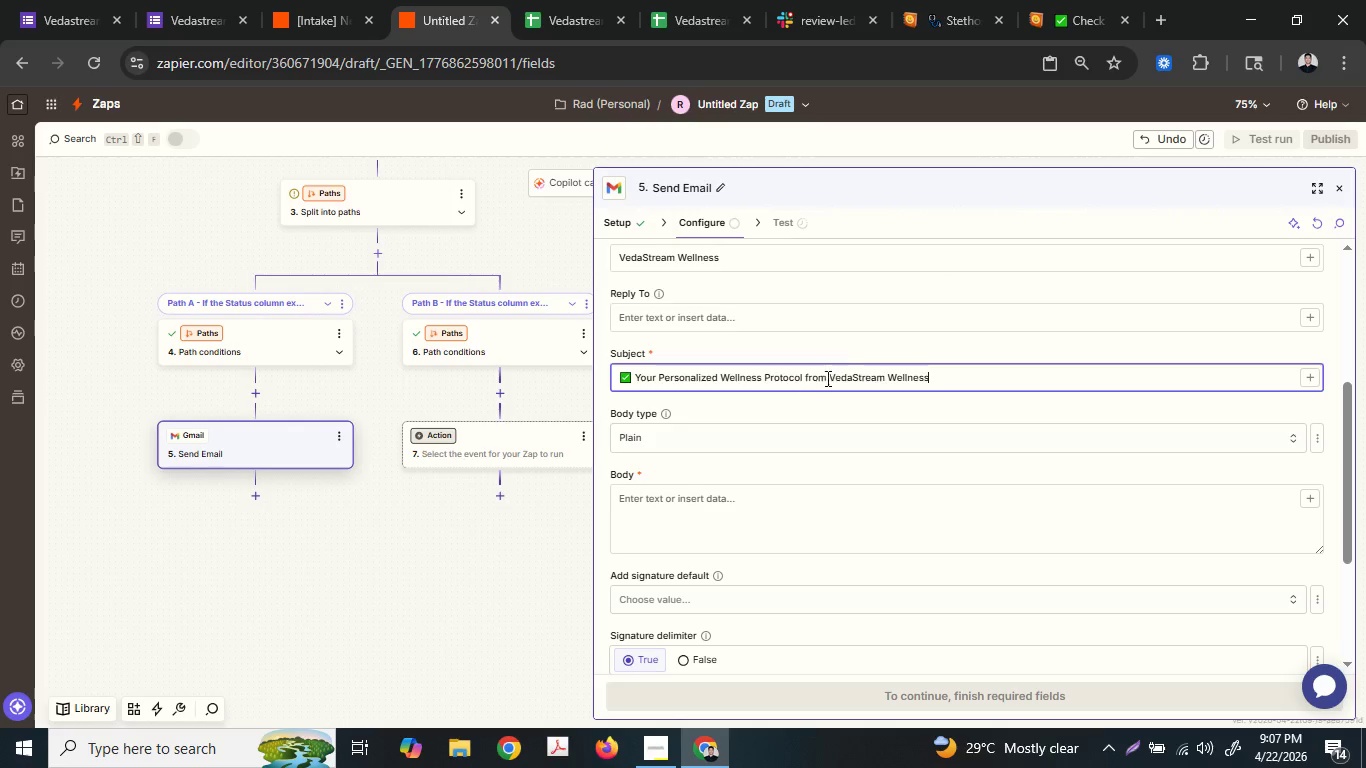 
left_click([714, 496])
 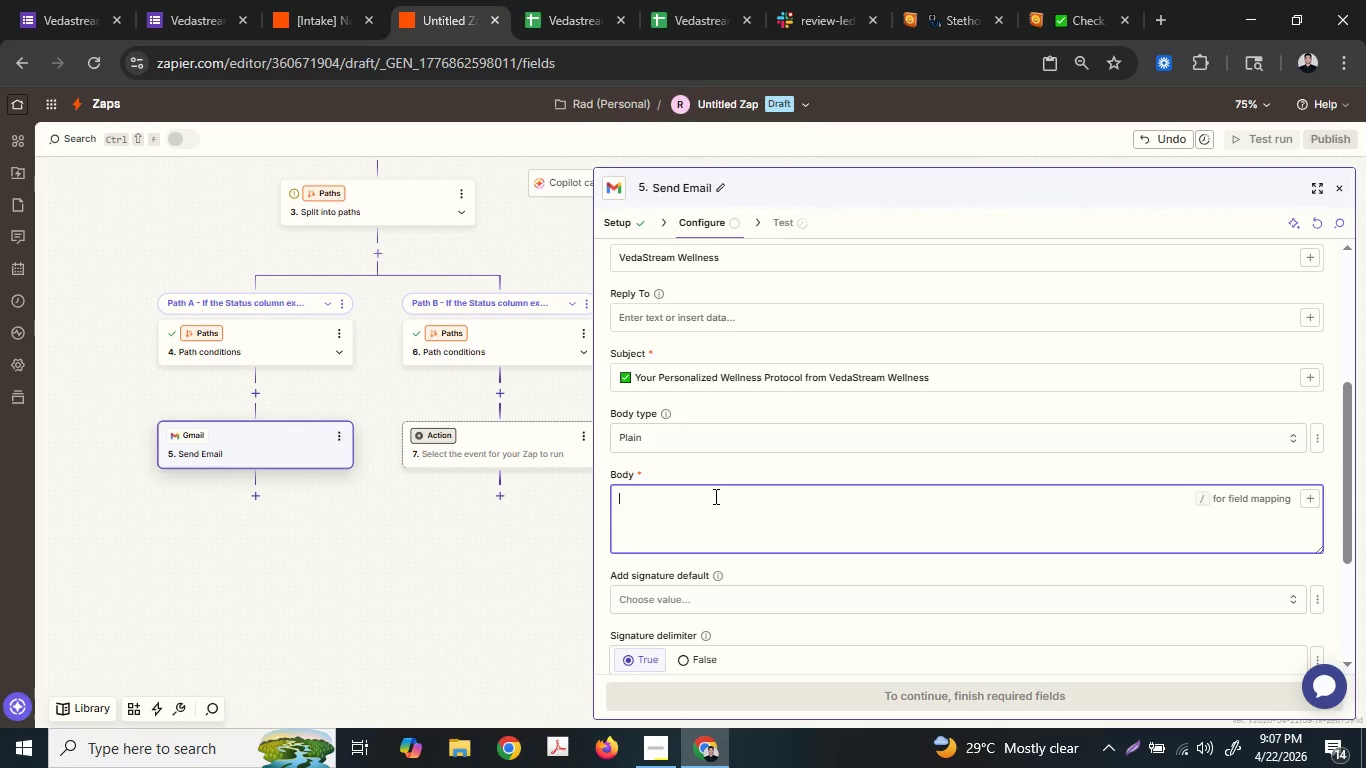 
type(Dear )
 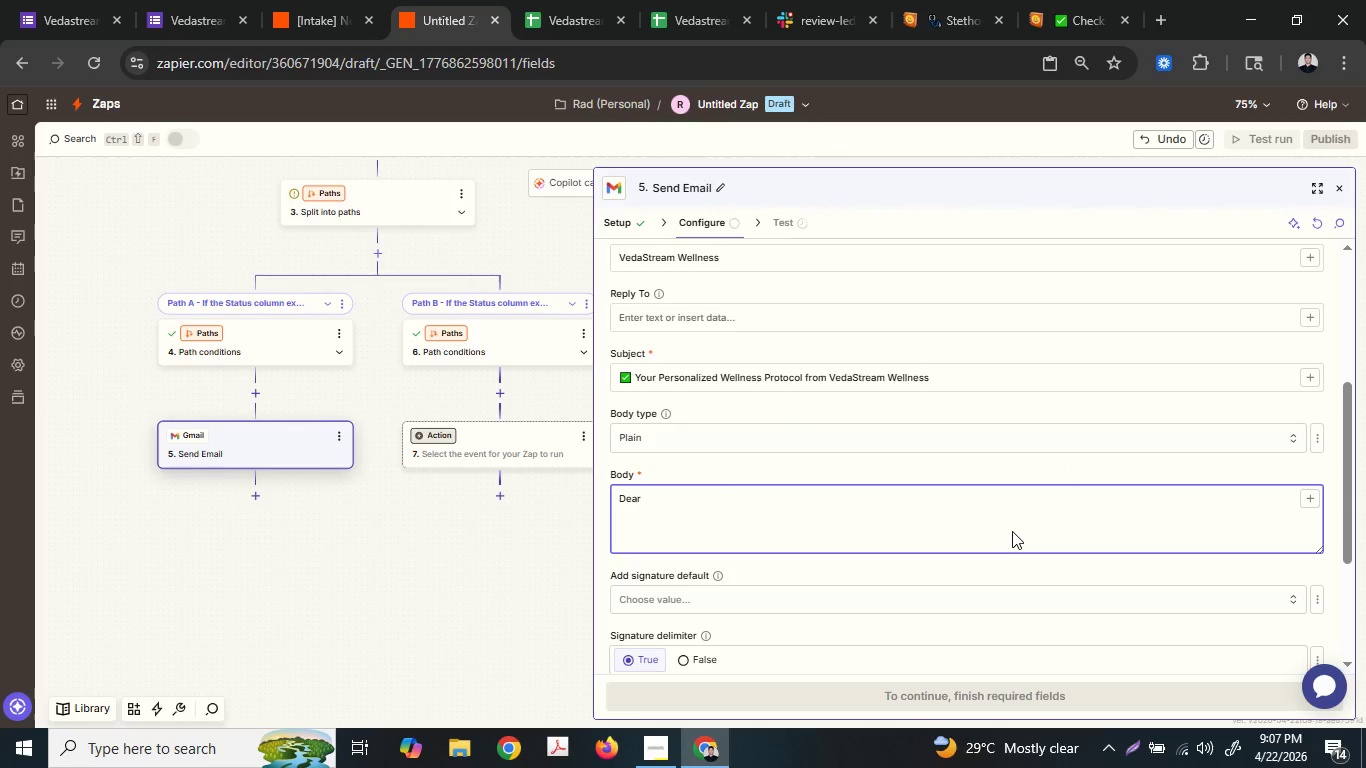 
scroll: coordinate [1012, 531], scroll_direction: down, amount: 1.0
 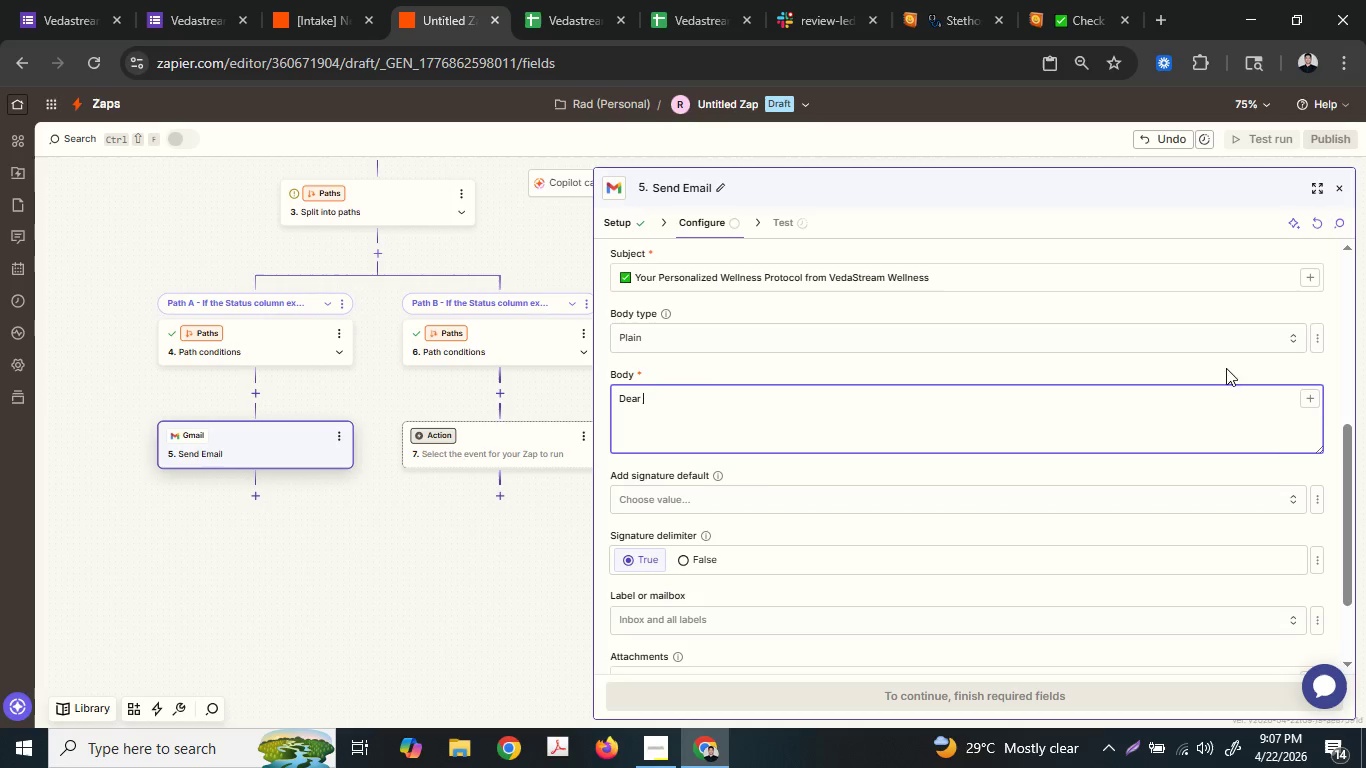 
left_click([1318, 393])
 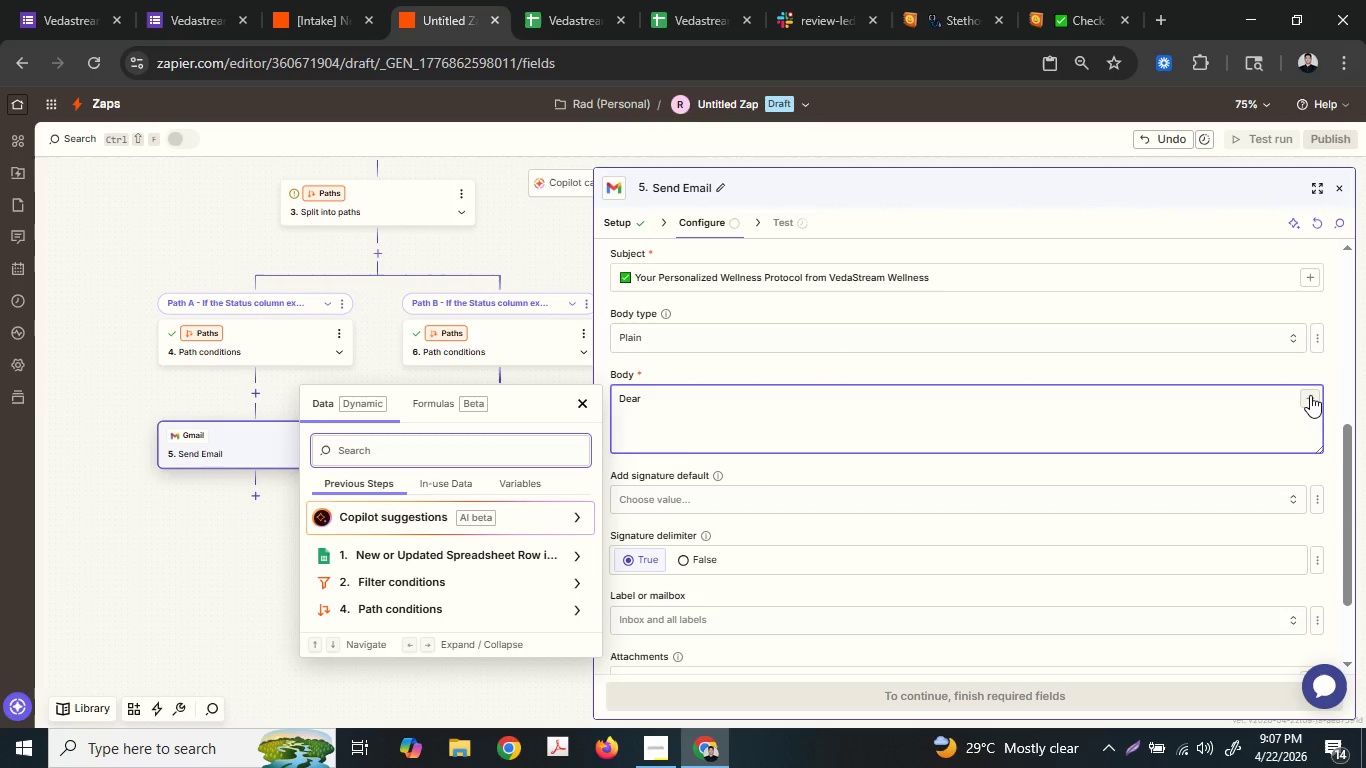 
wait(6.5)
 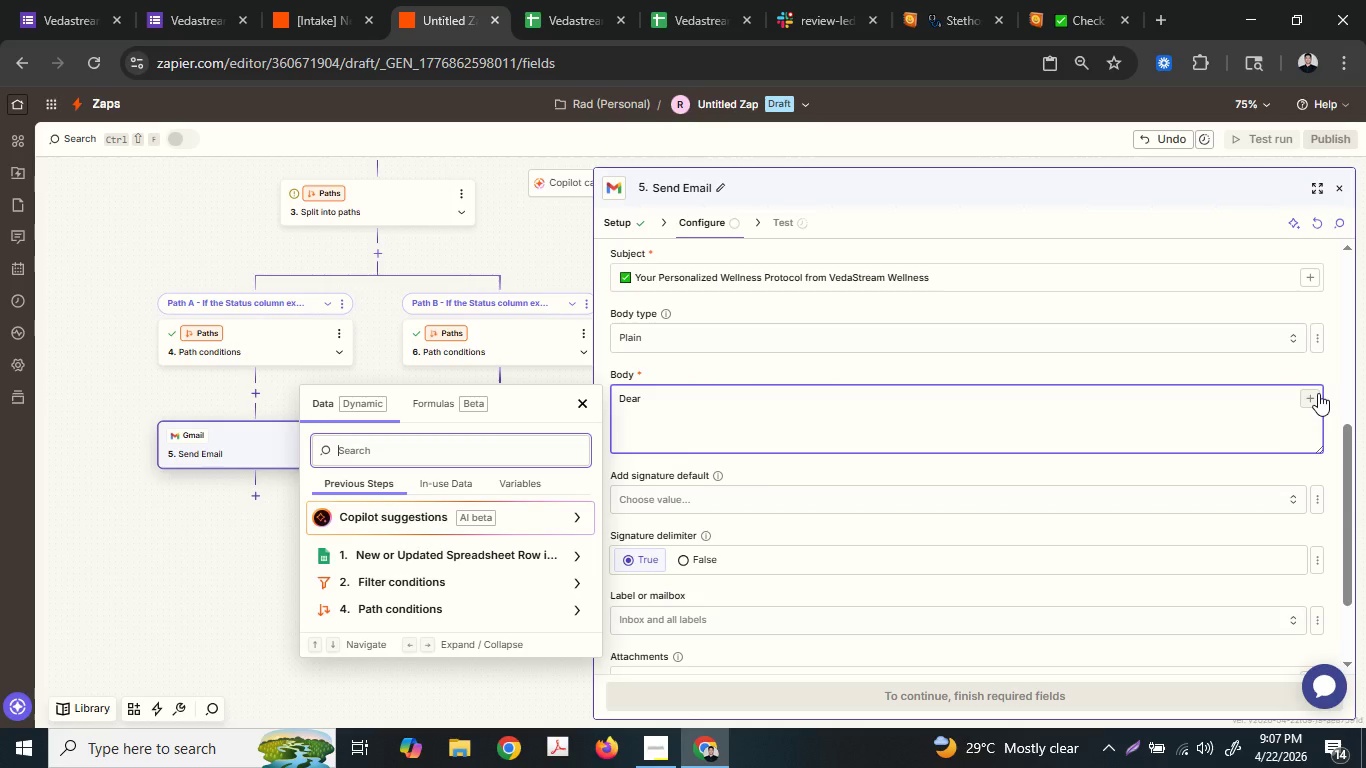 
left_click([695, 389])
 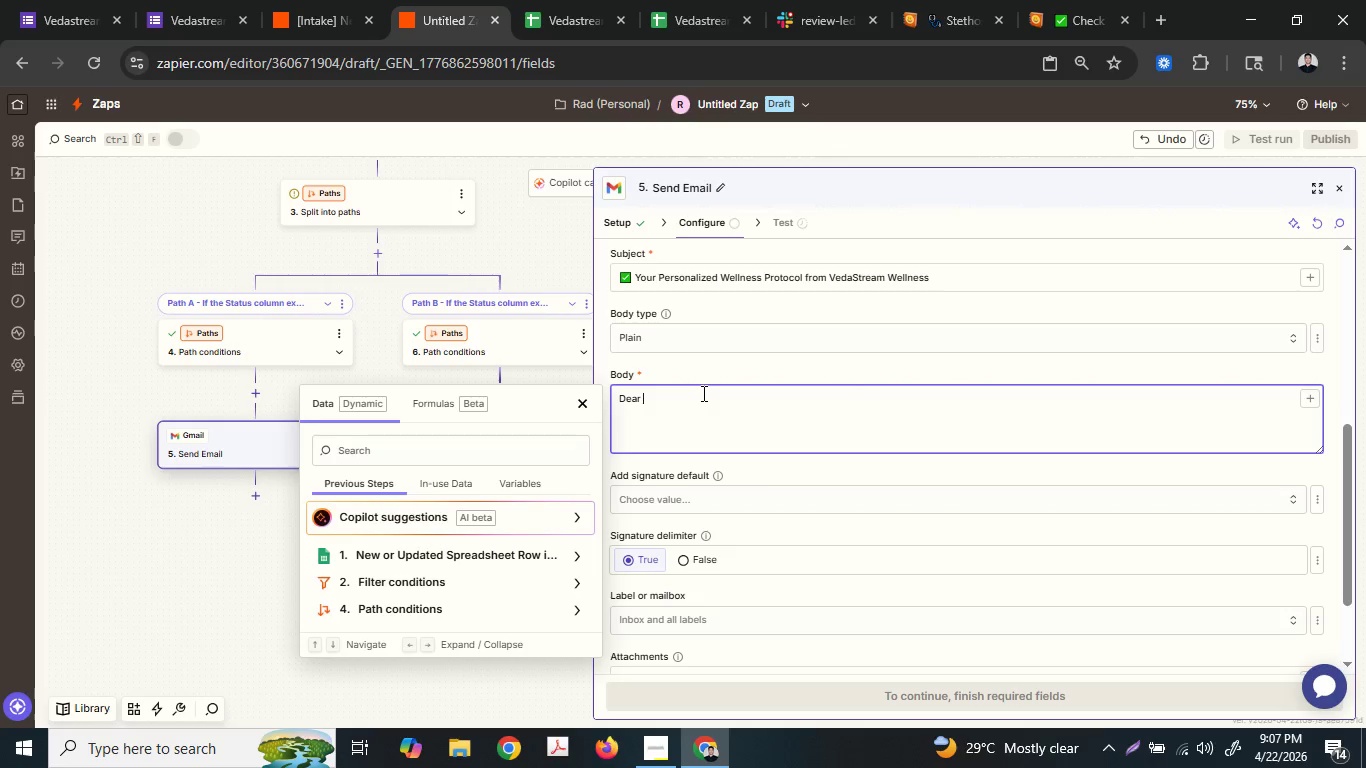 
left_click([433, 554])
 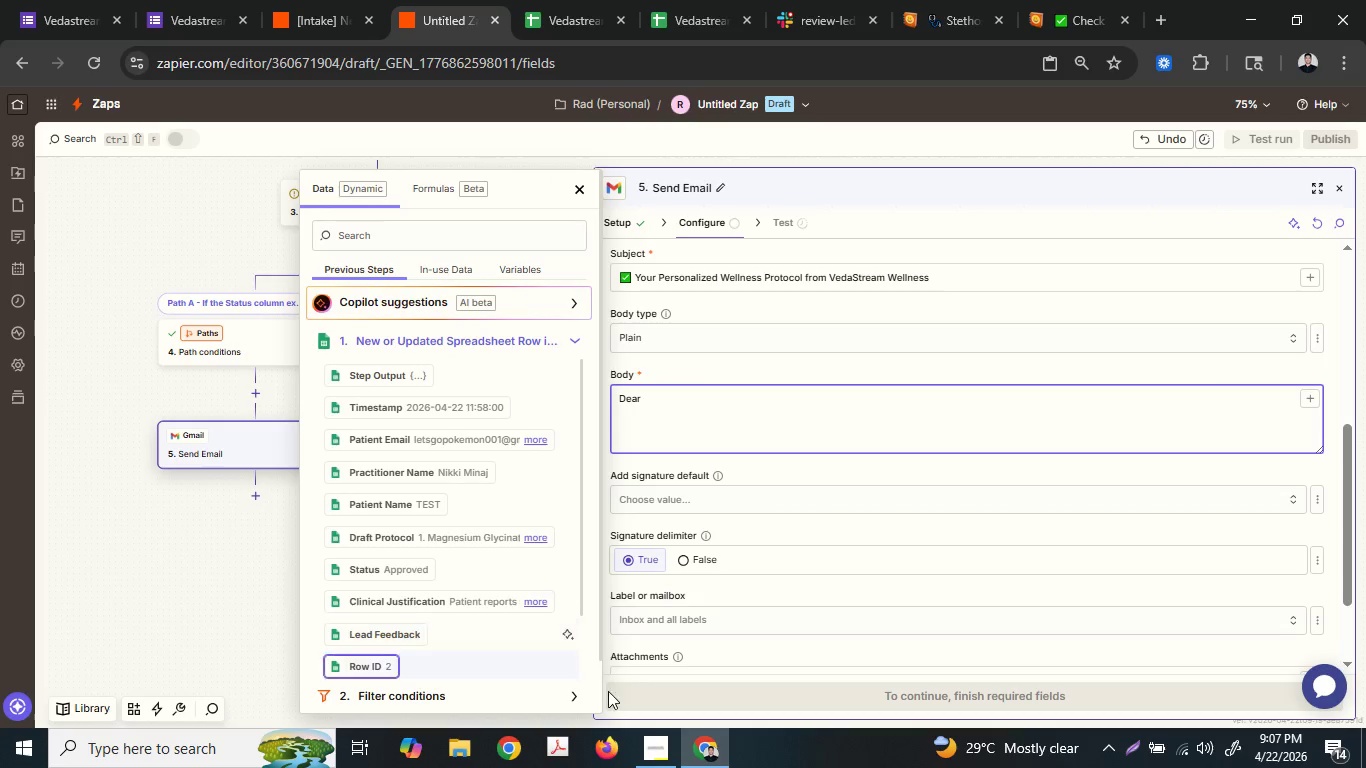 
left_click([651, 755])